 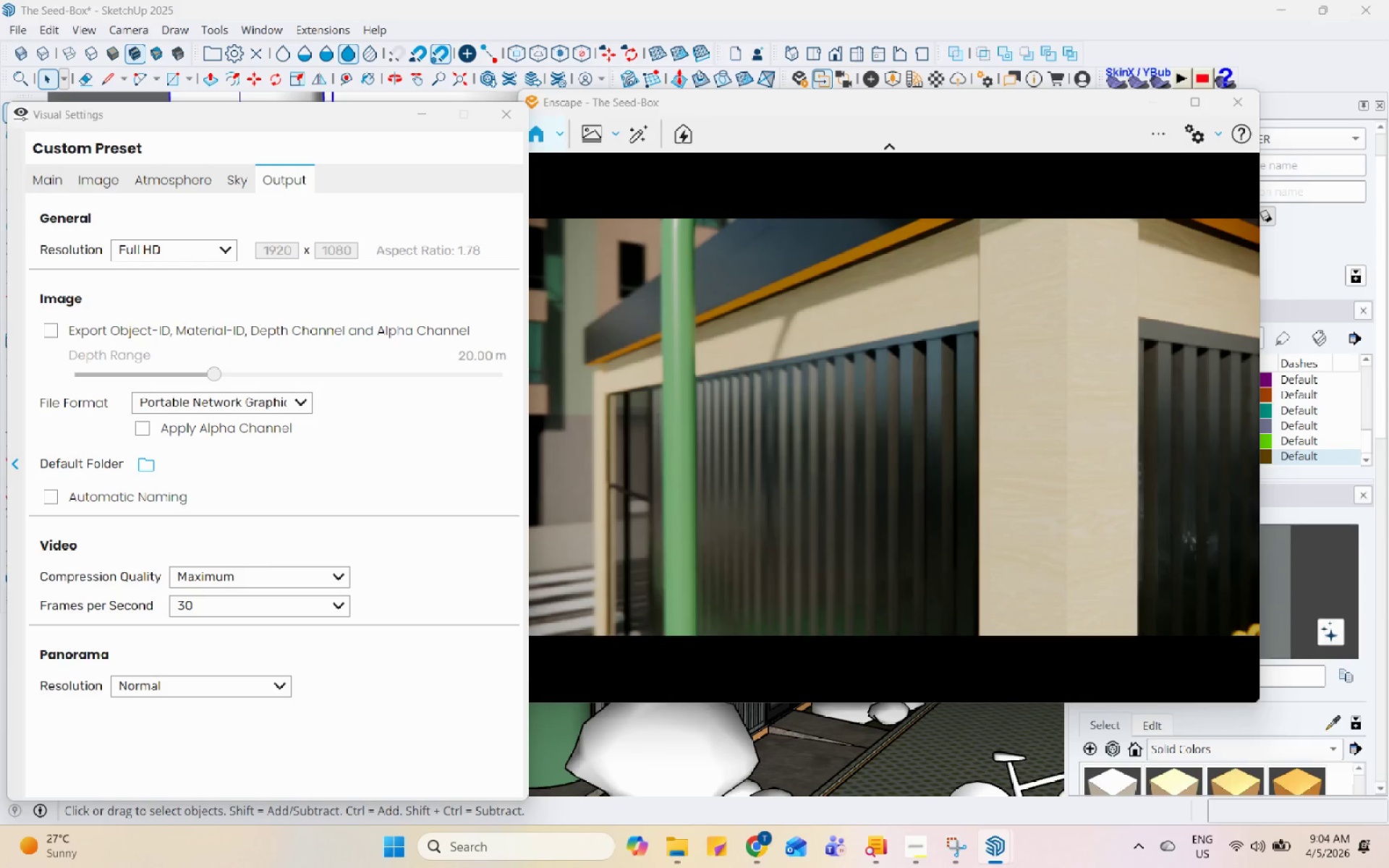 
scroll: coordinate [752, 446], scroll_direction: down, amount: 5.0
 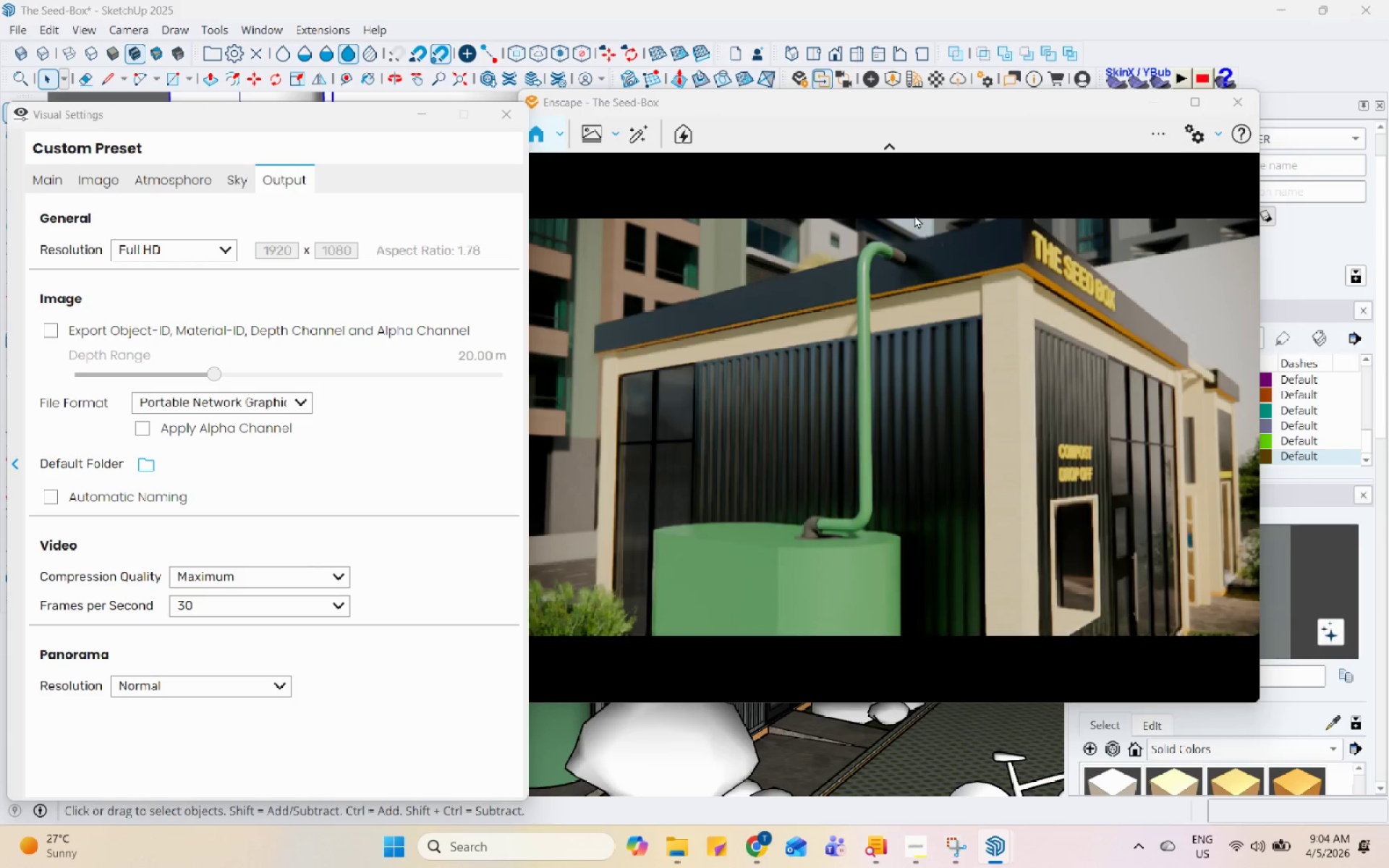 
scroll: coordinate [819, 593], scroll_direction: up, amount: 4.0
 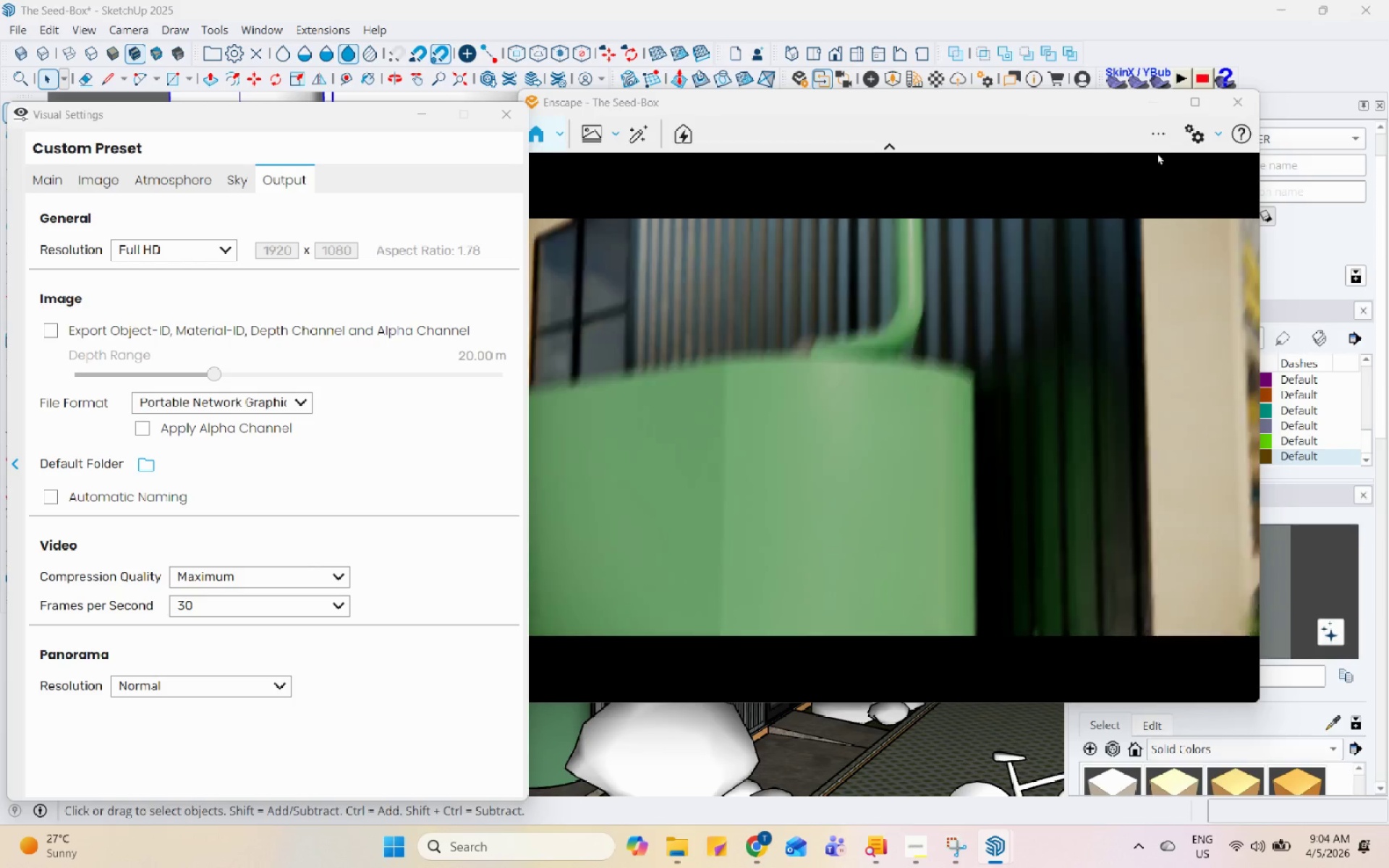 
double_click([811, 587])
 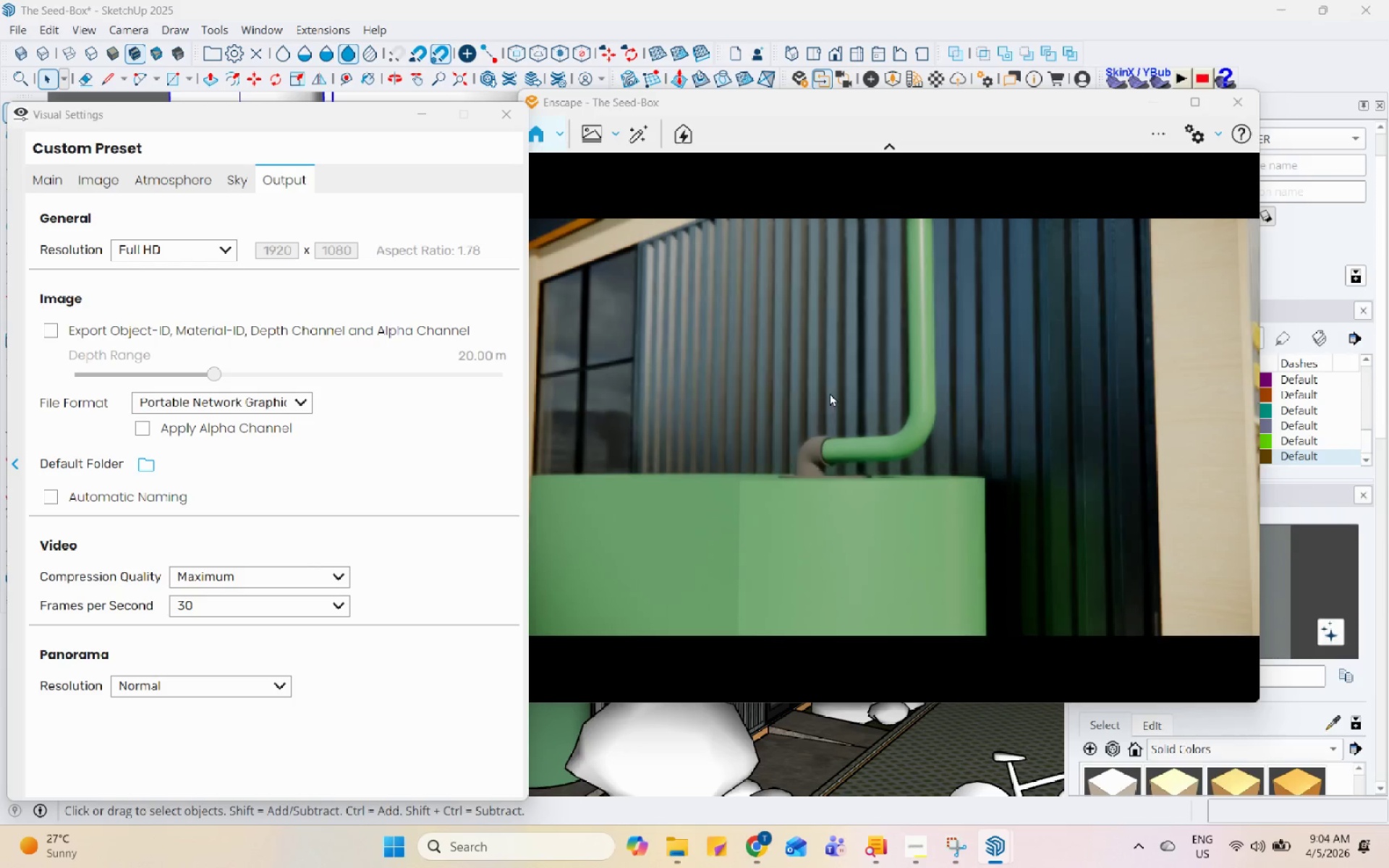 
scroll: coordinate [1095, 407], scroll_direction: up, amount: 2.0
 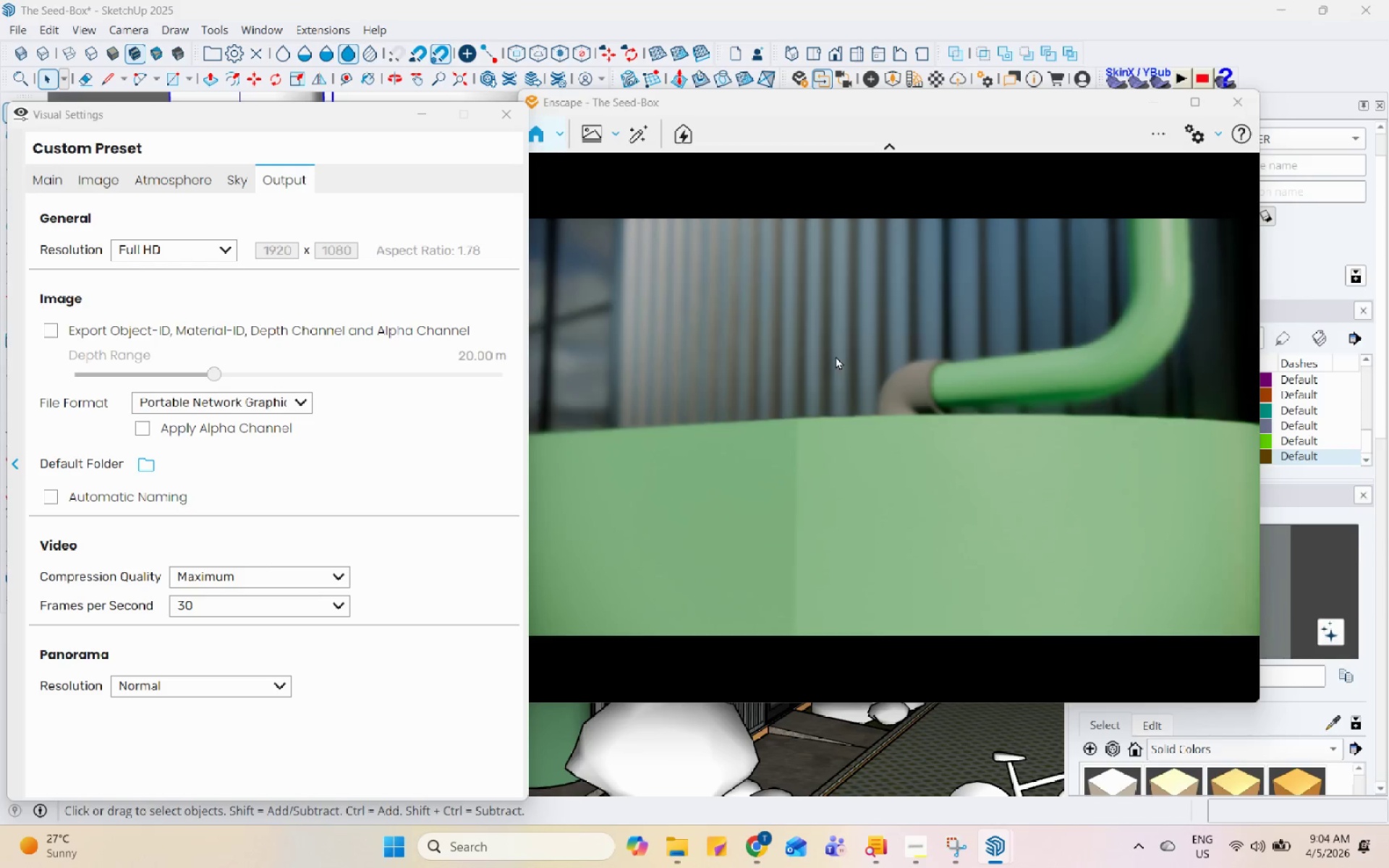 
scroll: coordinate [904, 541], scroll_direction: down, amount: 2.0
 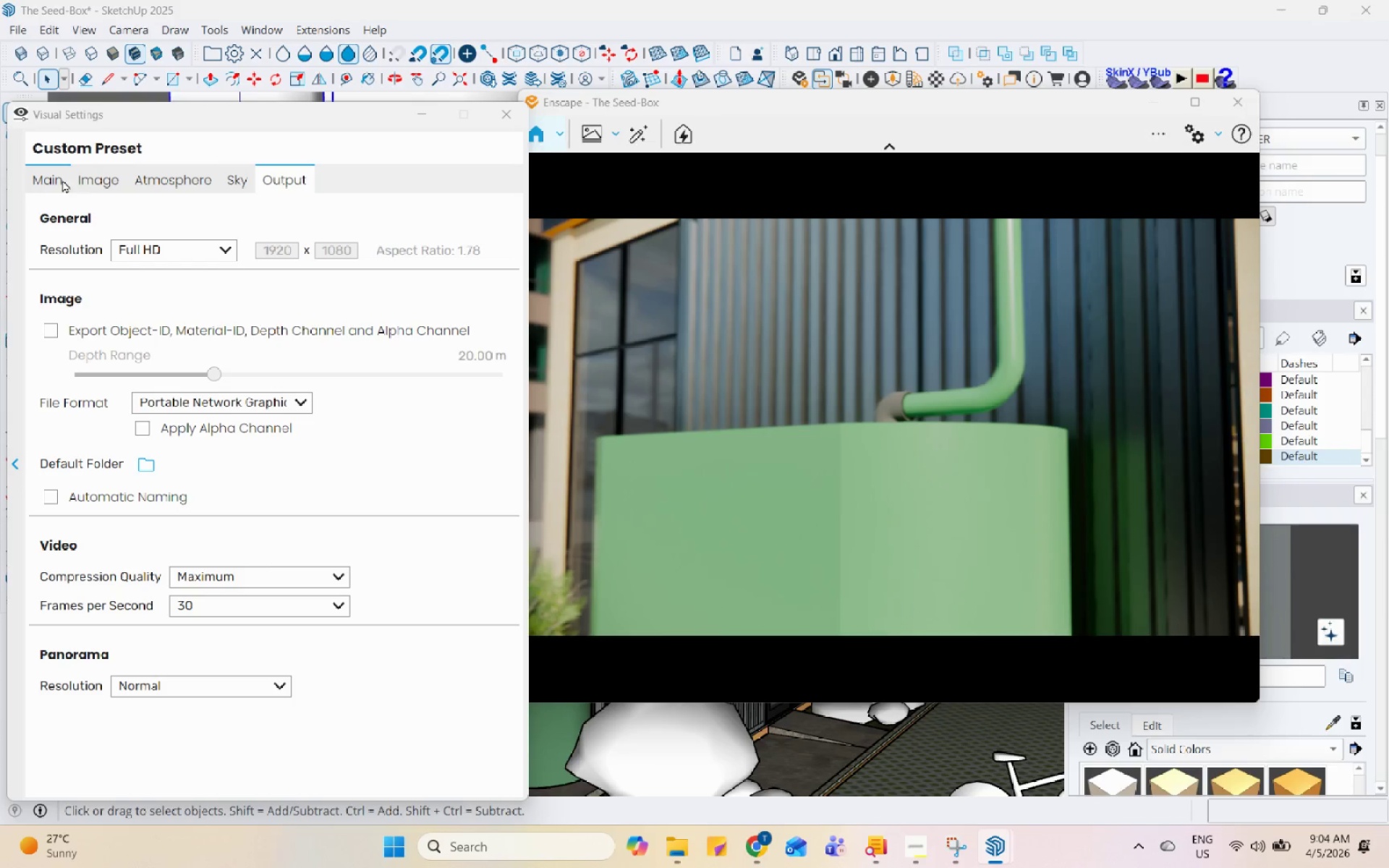 
left_click_drag(start_coordinate=[106, 558], to_coordinate=[66, 562])
 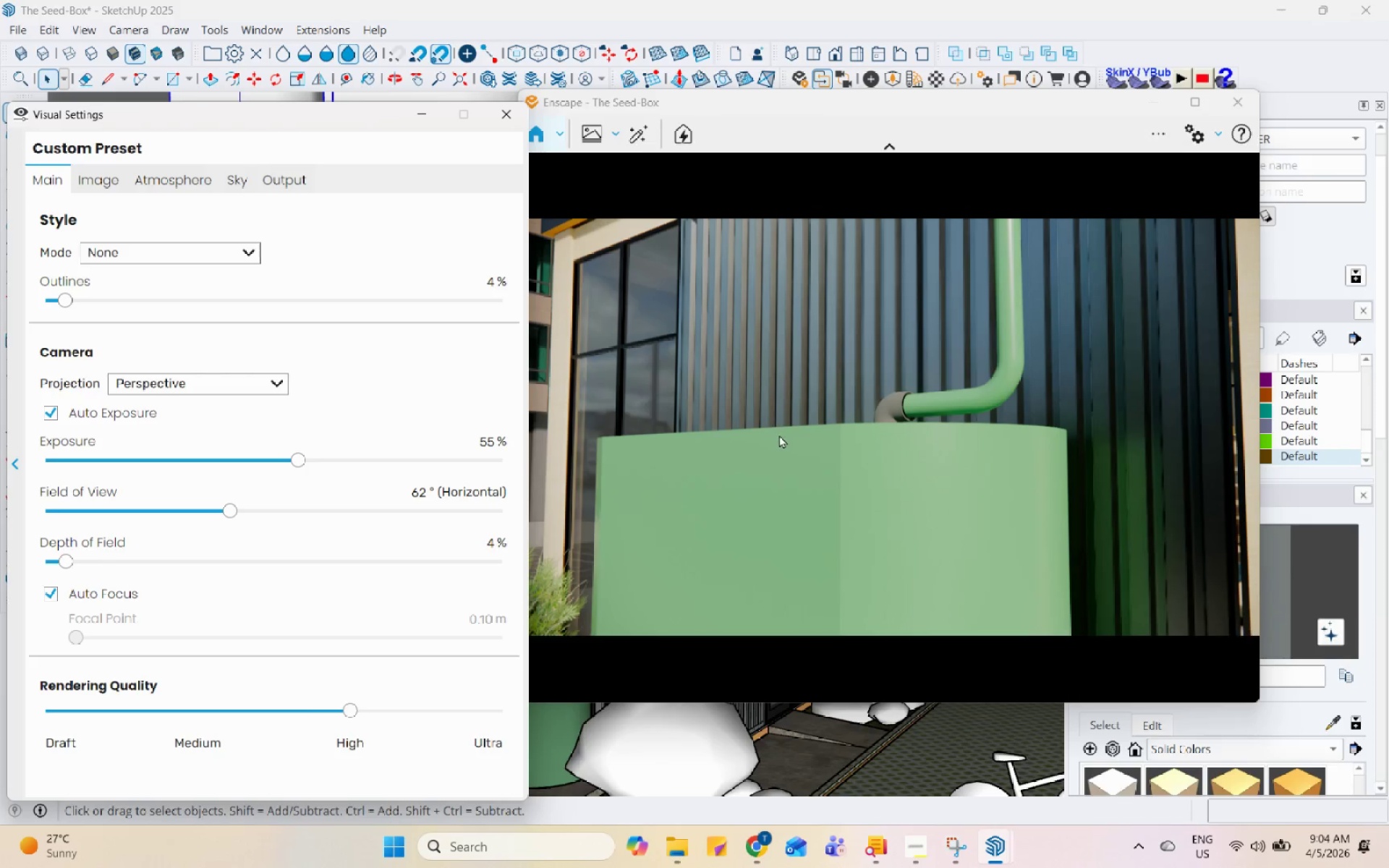 
scroll: coordinate [870, 431], scroll_direction: up, amount: 2.0
 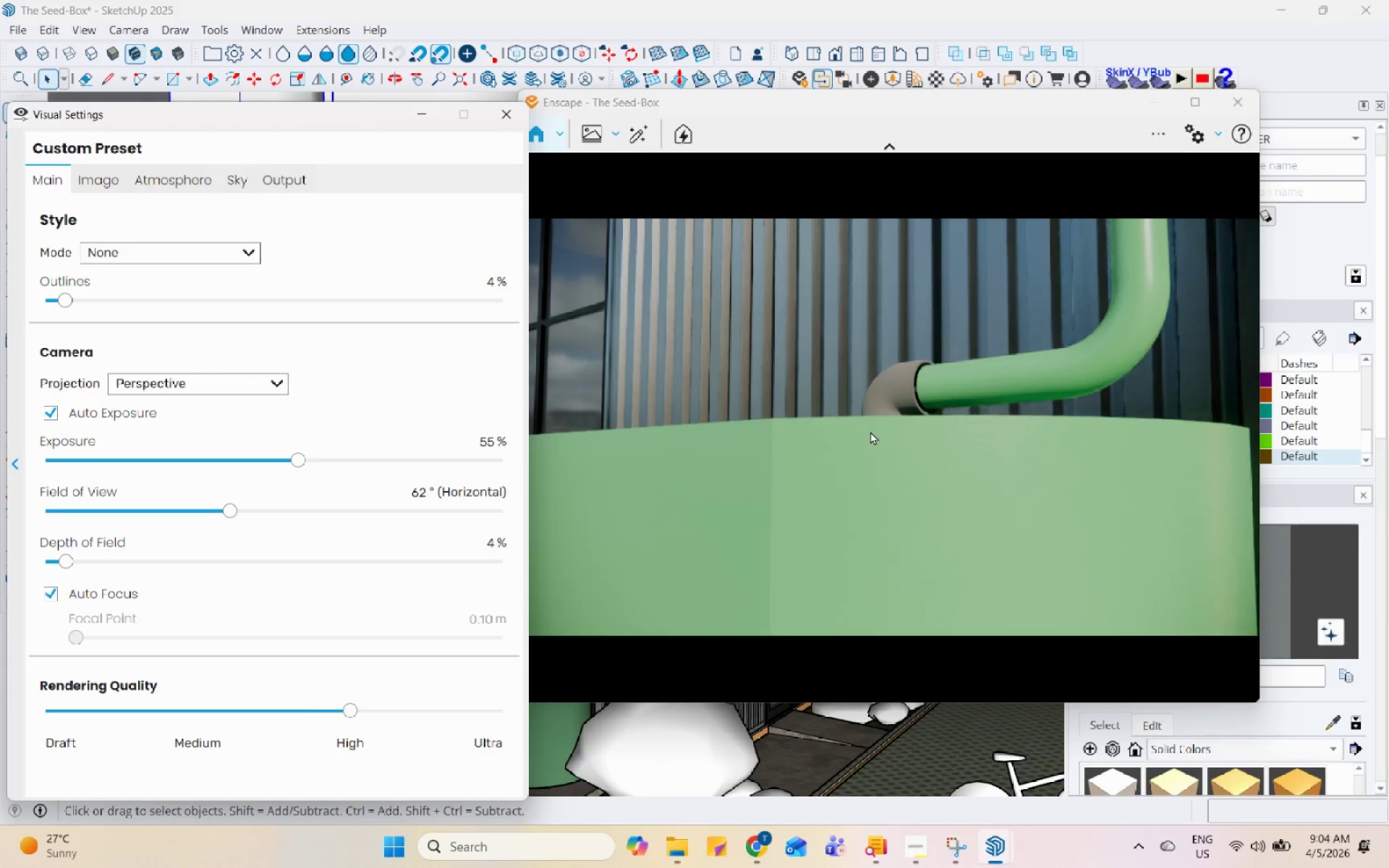 
scroll: coordinate [870, 431], scroll_direction: down, amount: 1.0
 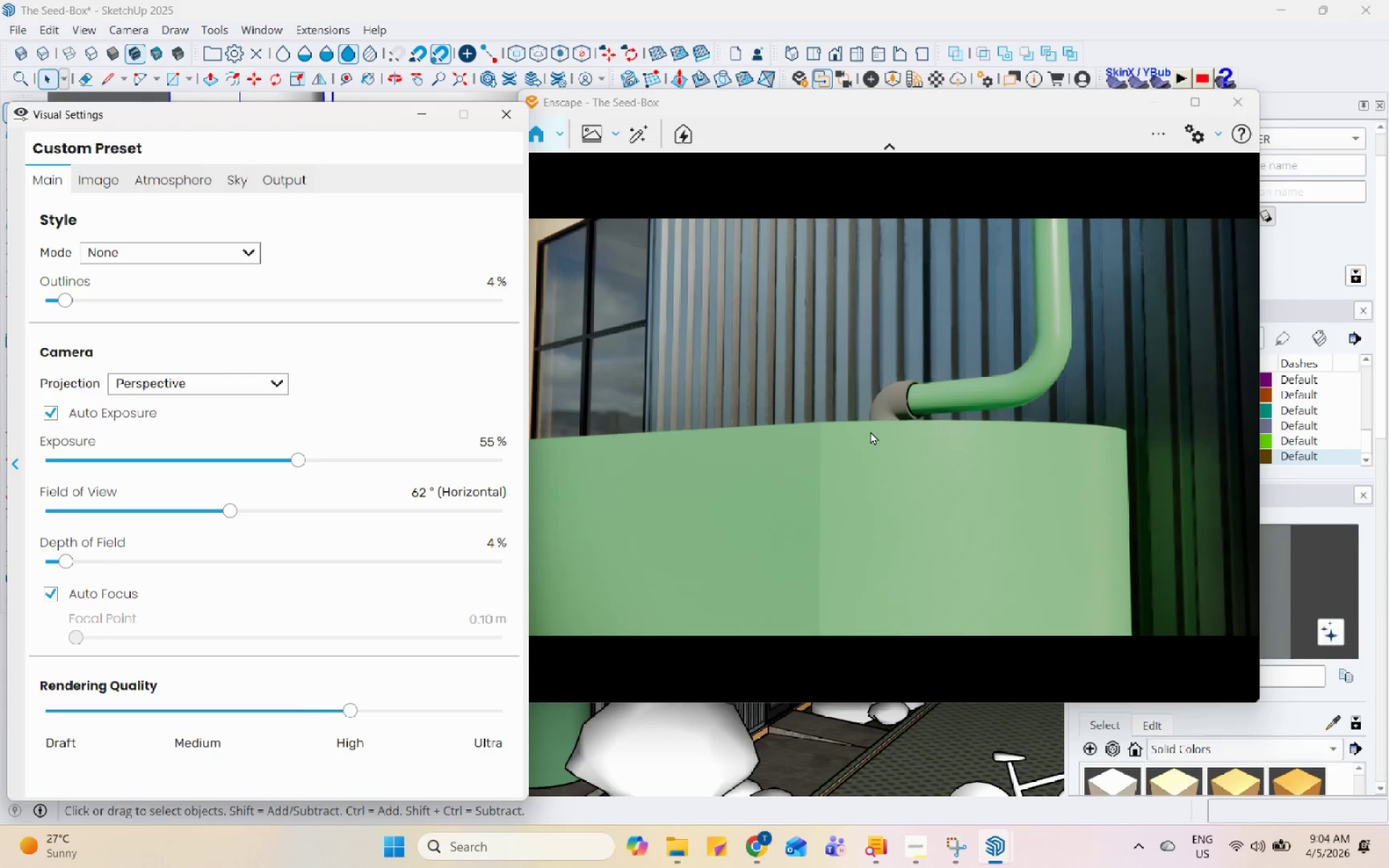 
scroll: coordinate [870, 431], scroll_direction: up, amount: 1.0
 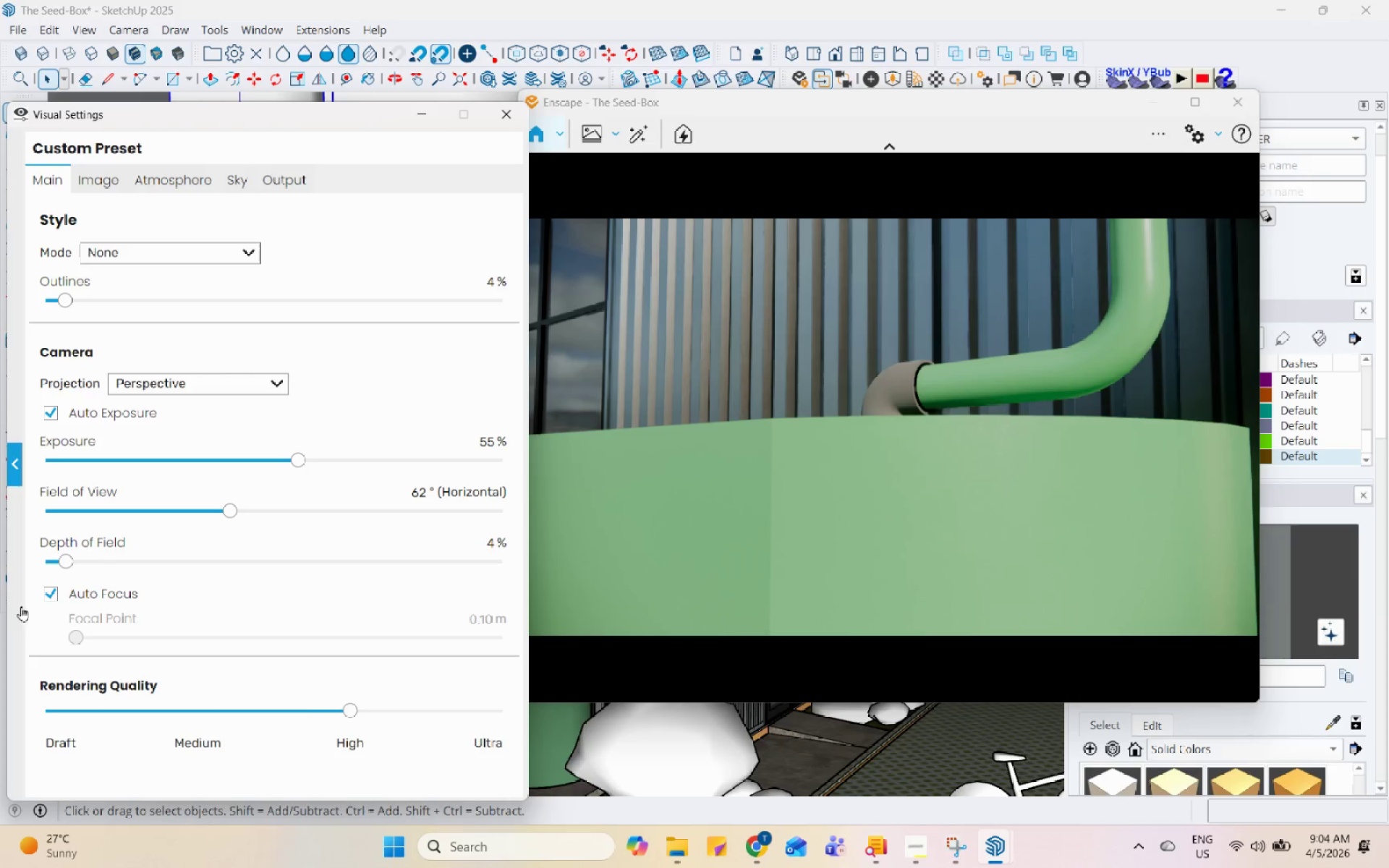 
left_click([42, 592])
 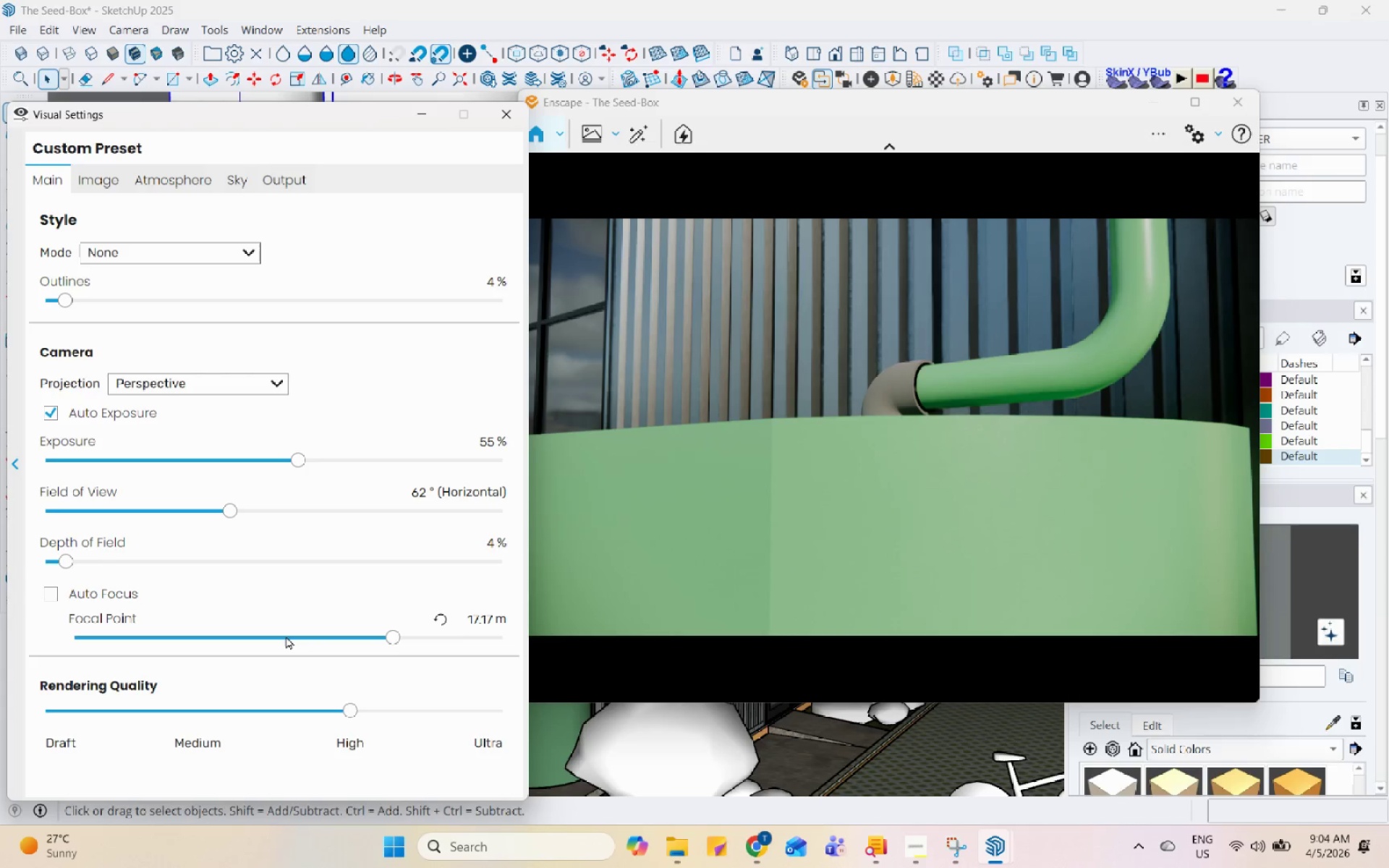 
left_click_drag(start_coordinate=[285, 636], to_coordinate=[232, 651])
 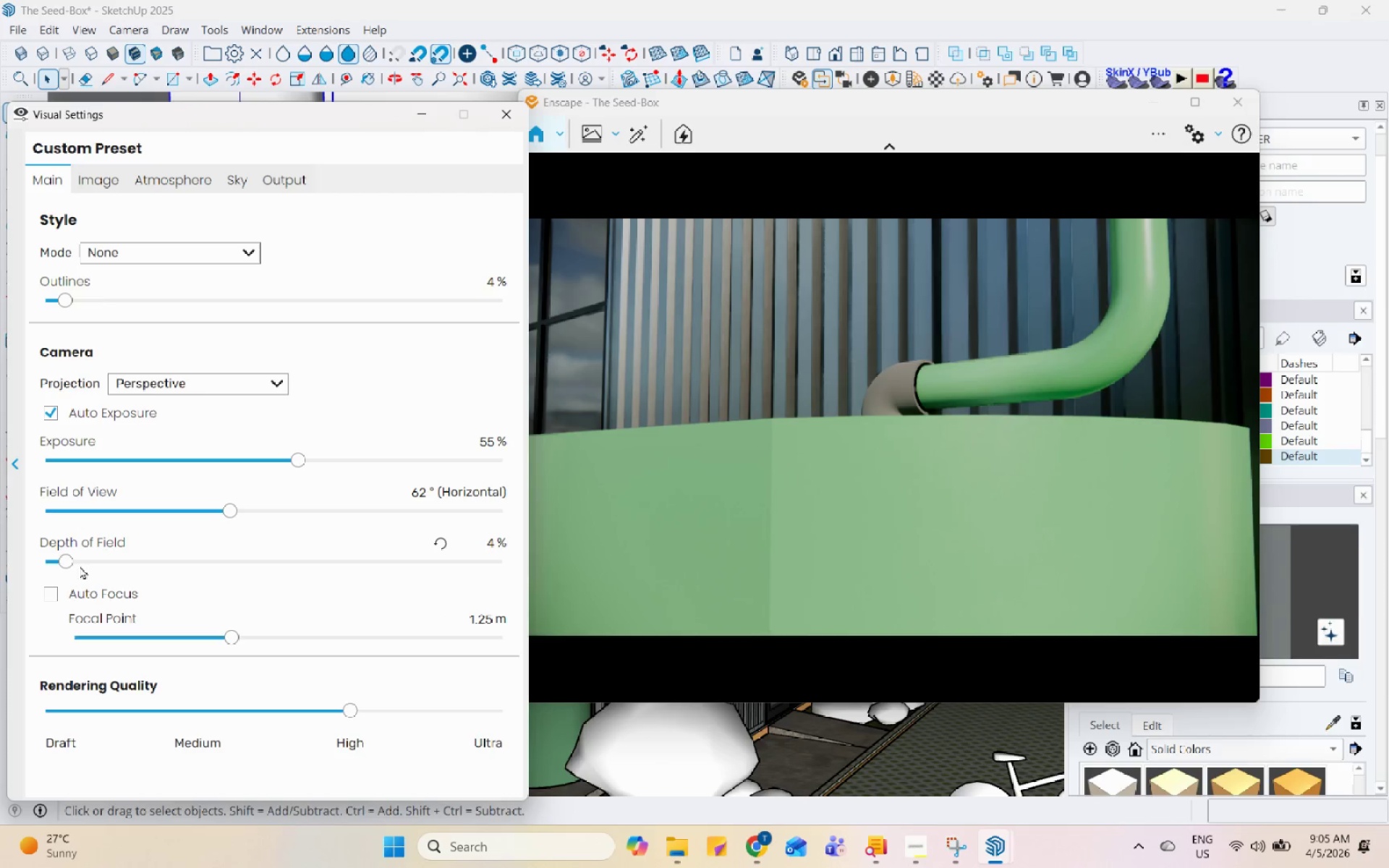 
left_click_drag(start_coordinate=[63, 556], to_coordinate=[101, 555])
 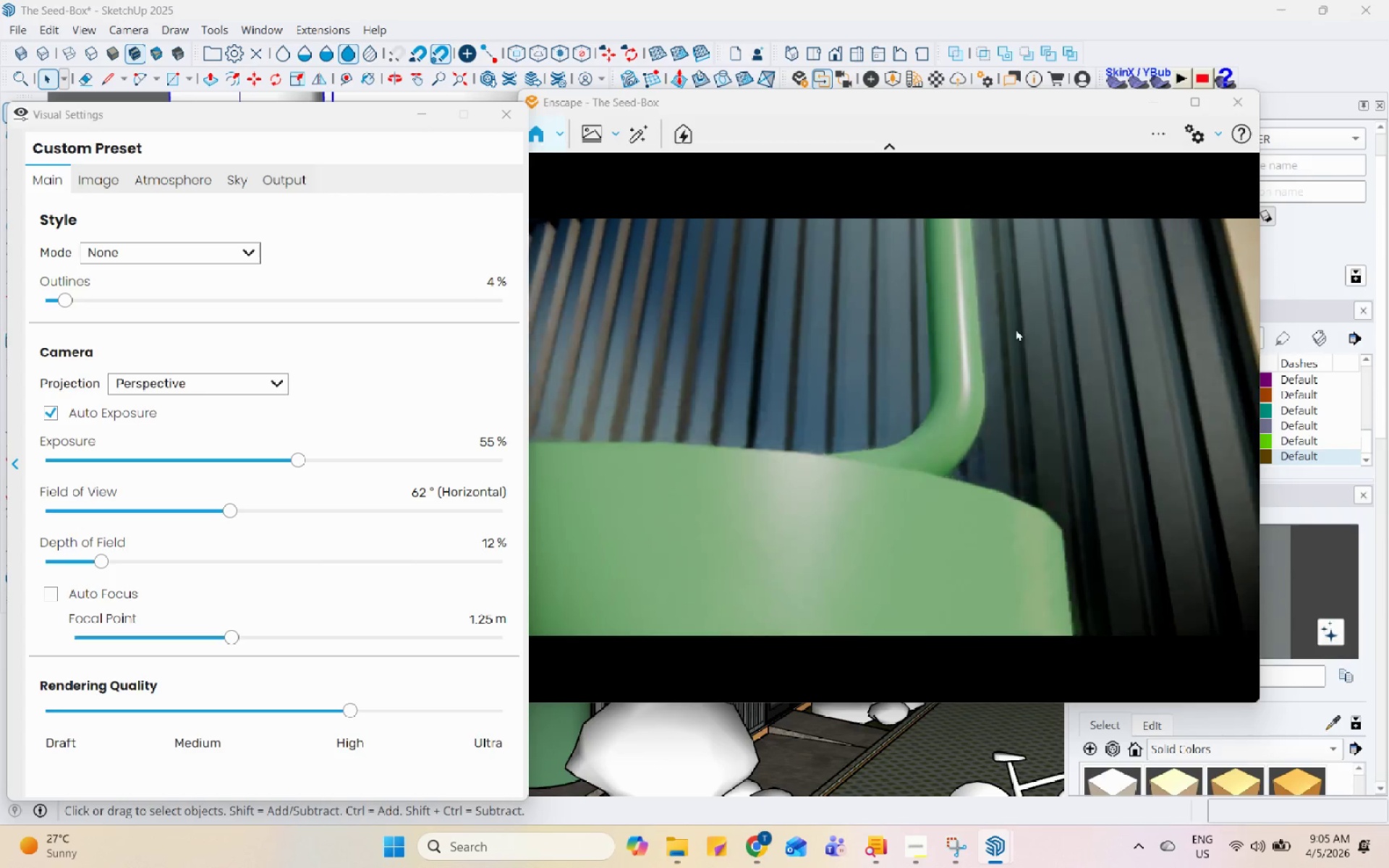 
wait(6.0)
 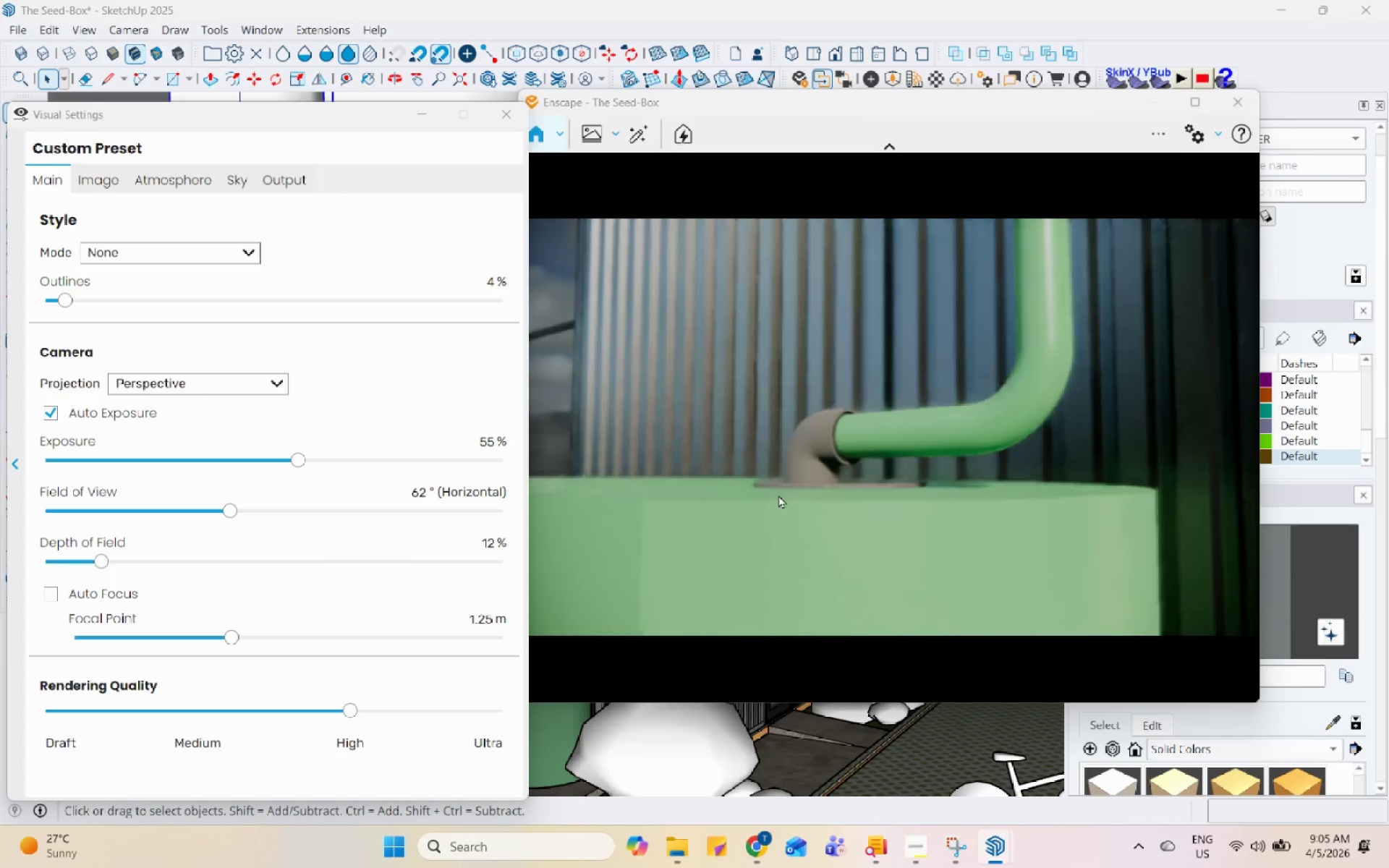 
scroll: coordinate [1009, 374], scroll_direction: down, amount: 2.0
 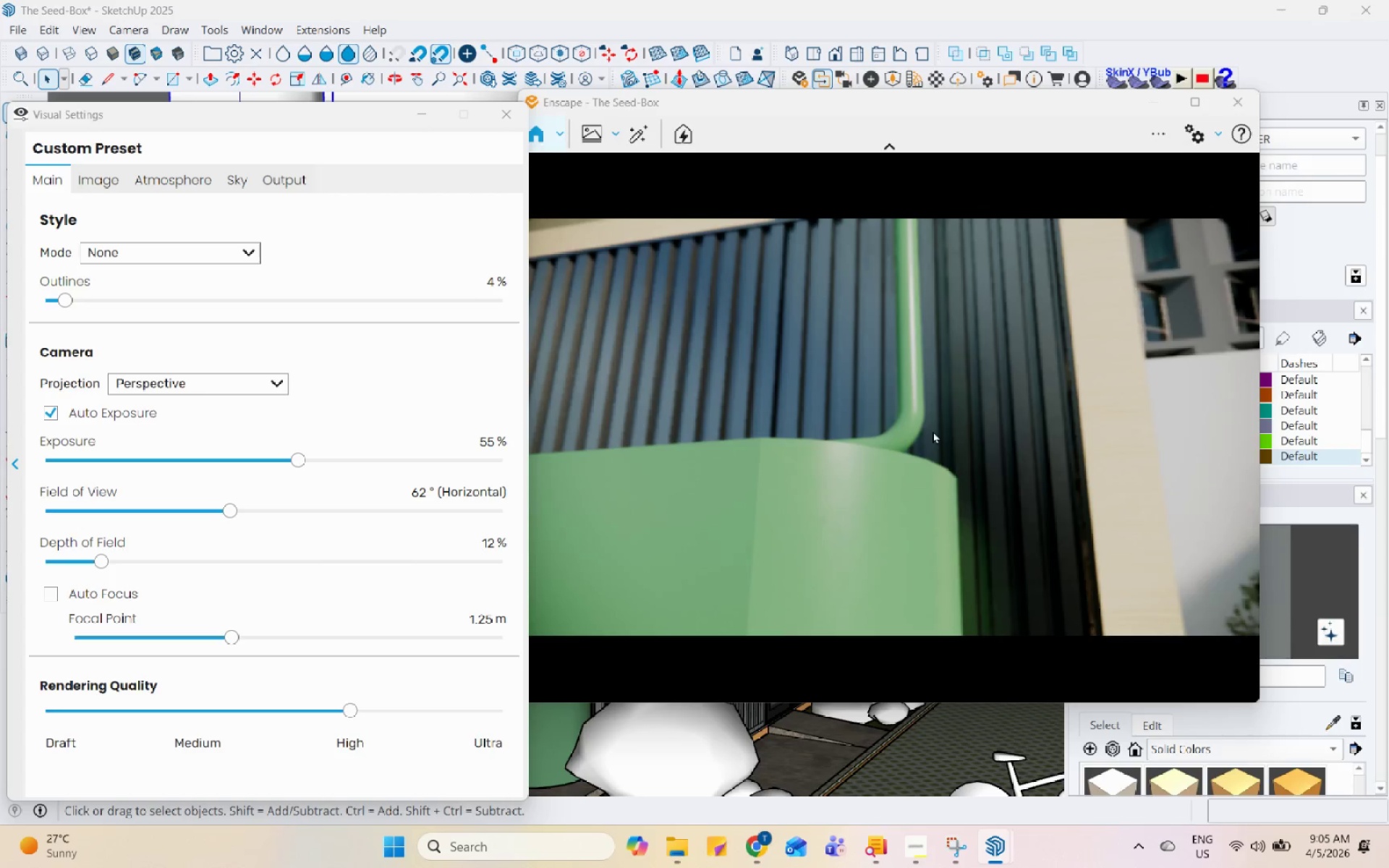 
scroll: coordinate [870, 432], scroll_direction: up, amount: 2.0
 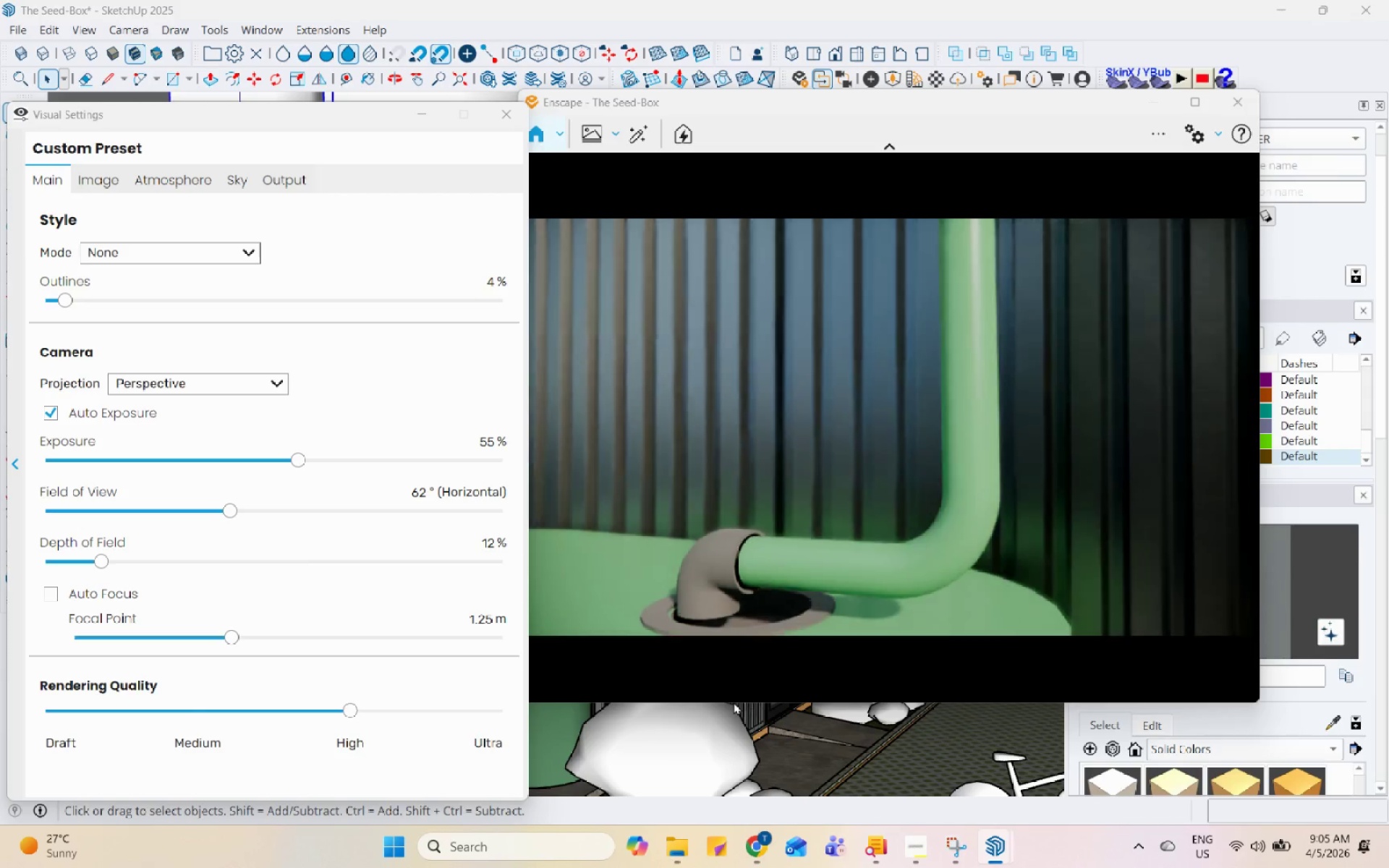 
scroll: coordinate [893, 396], scroll_direction: down, amount: 1.0
 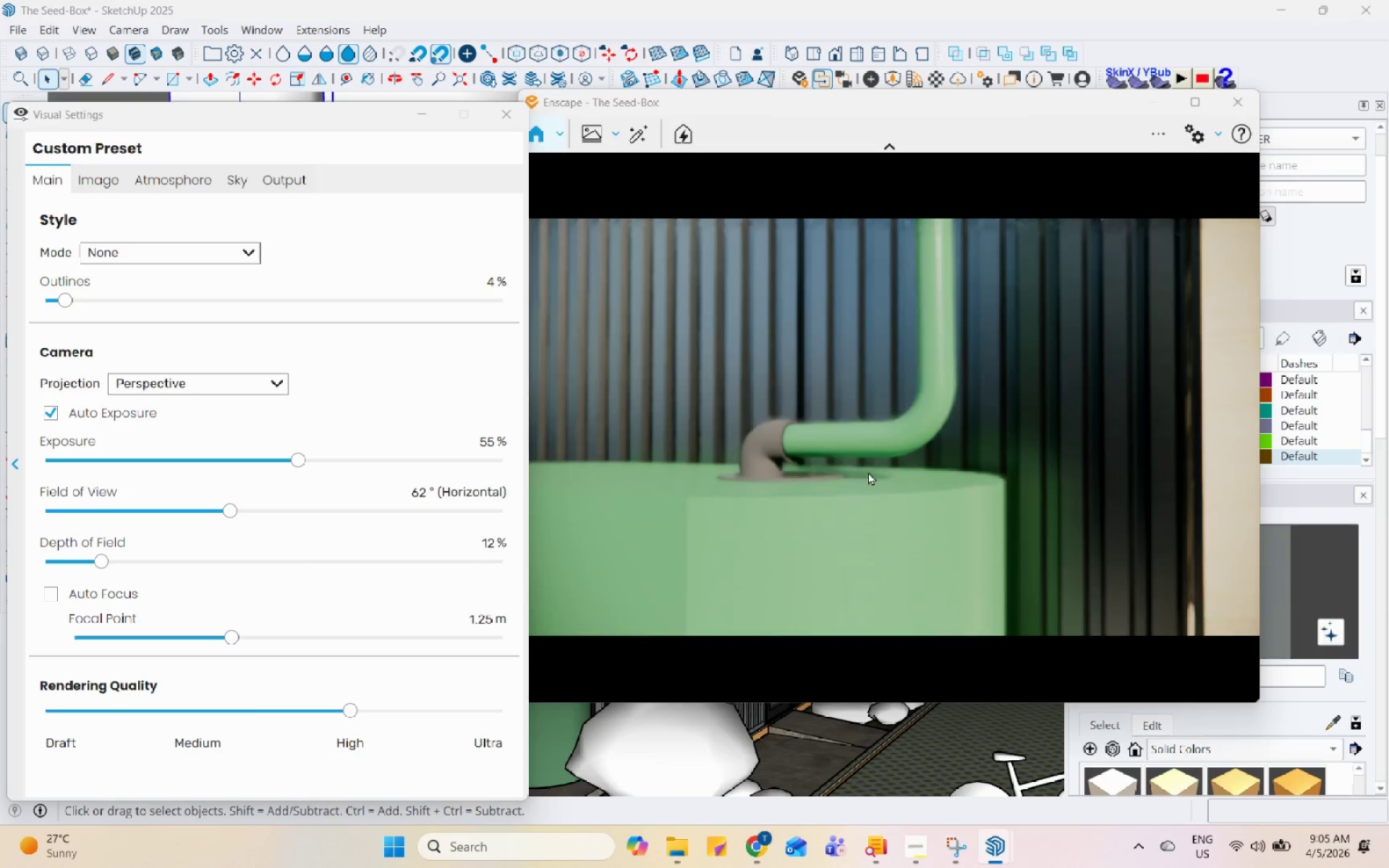 
double_click([888, 404])
 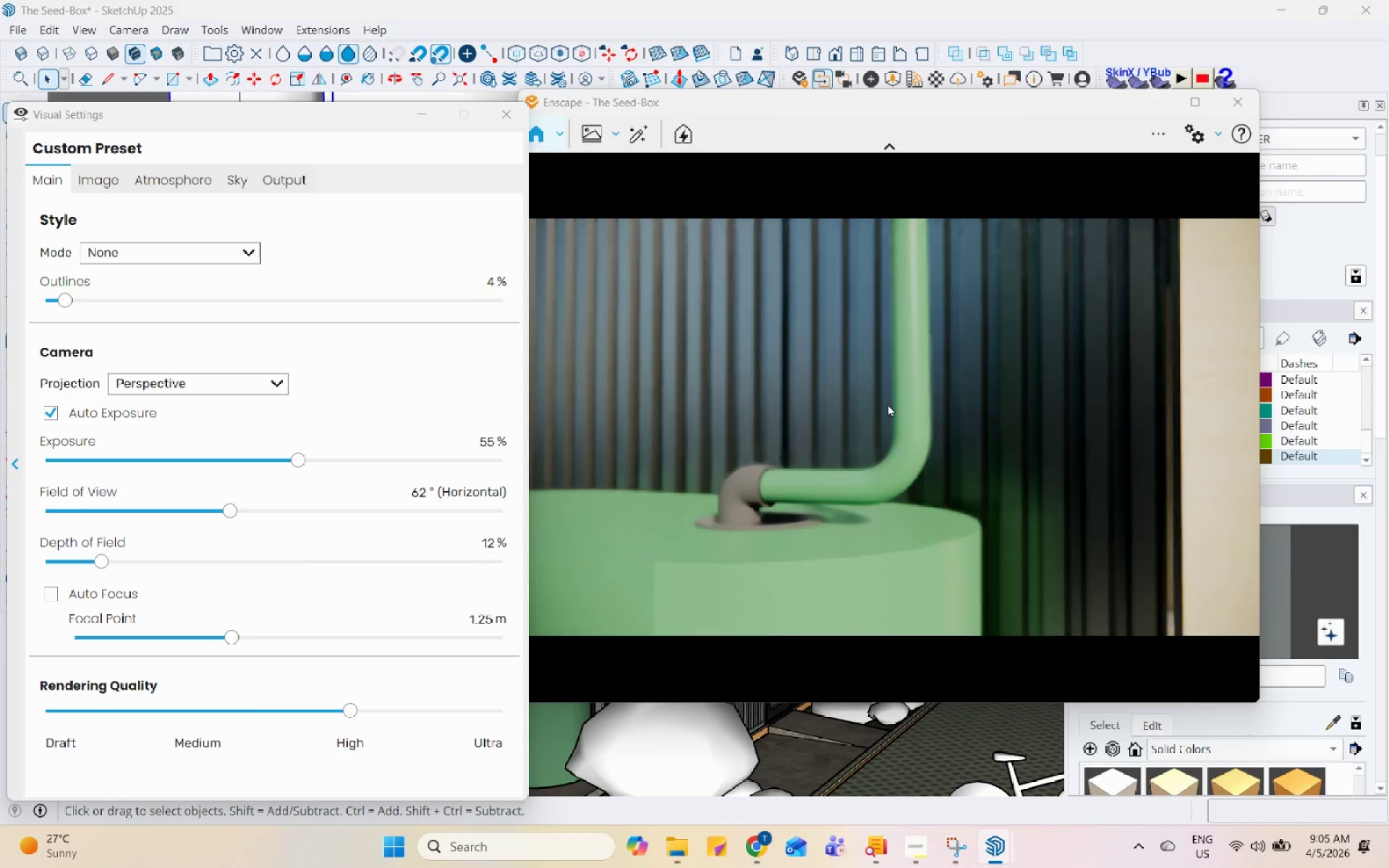 
scroll: coordinate [888, 404], scroll_direction: up, amount: 1.0
 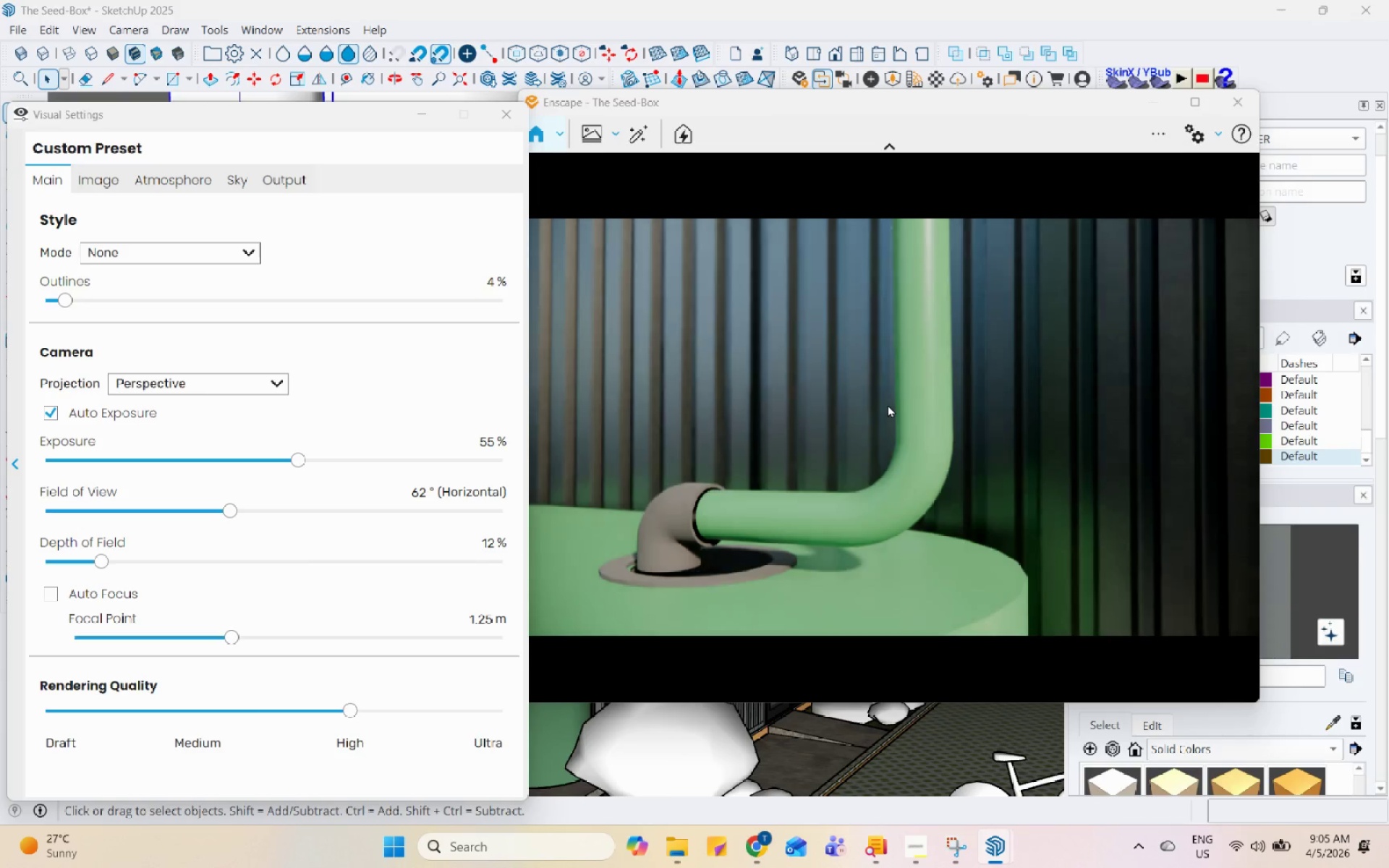 
scroll: coordinate [888, 404], scroll_direction: down, amount: 1.0
 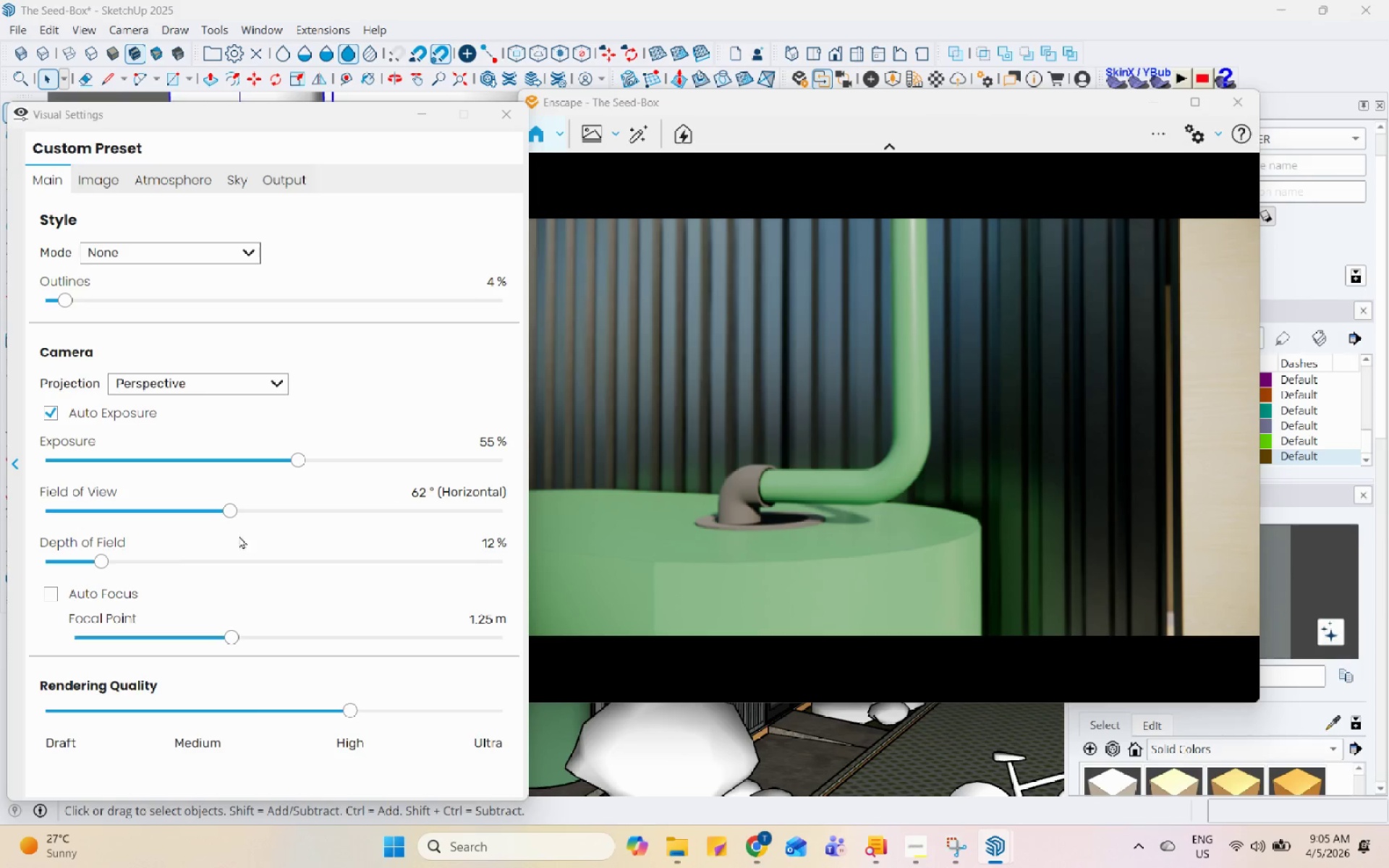 
left_click_drag(start_coordinate=[226, 637], to_coordinate=[251, 647])
 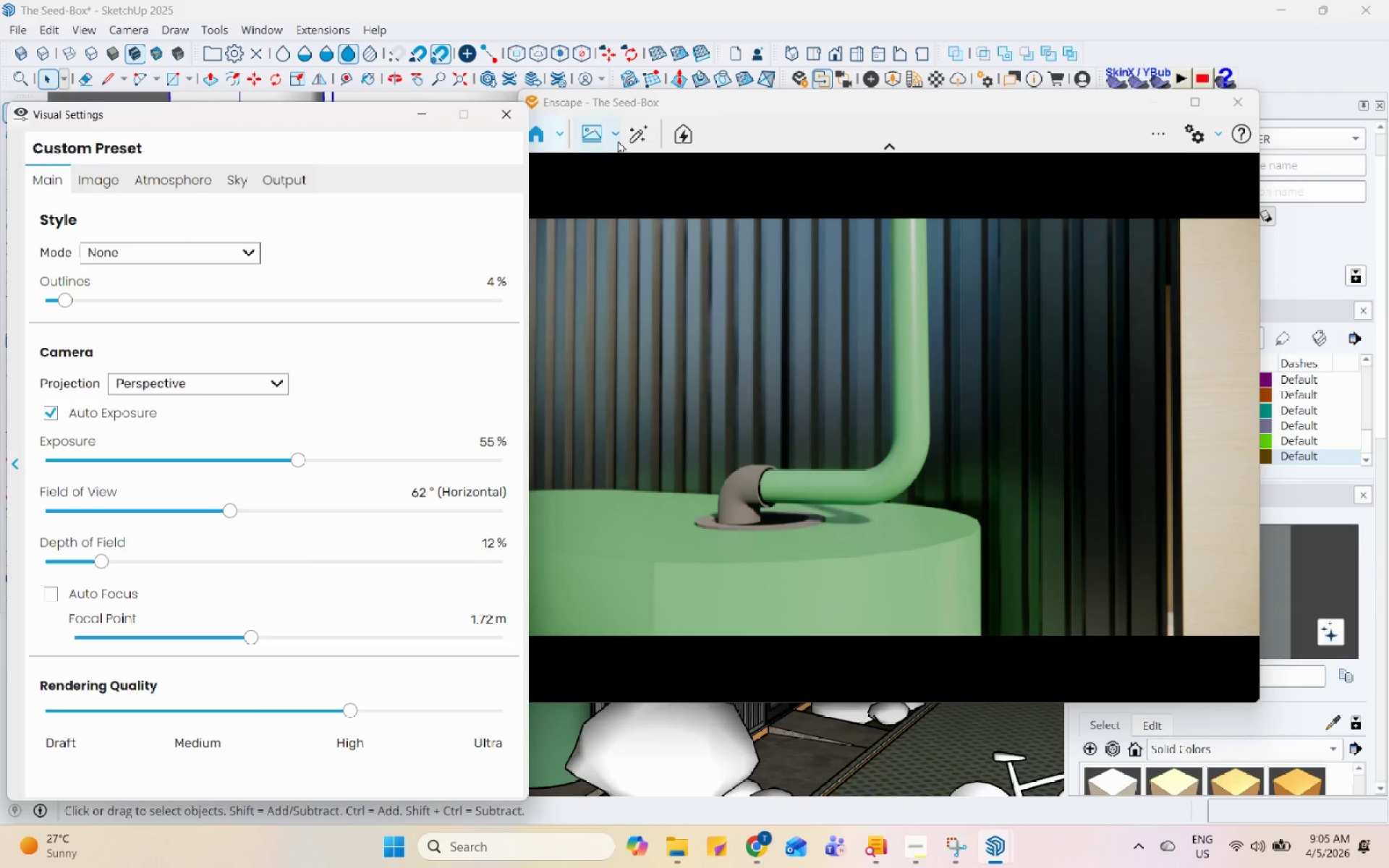 
double_click([616, 208])
 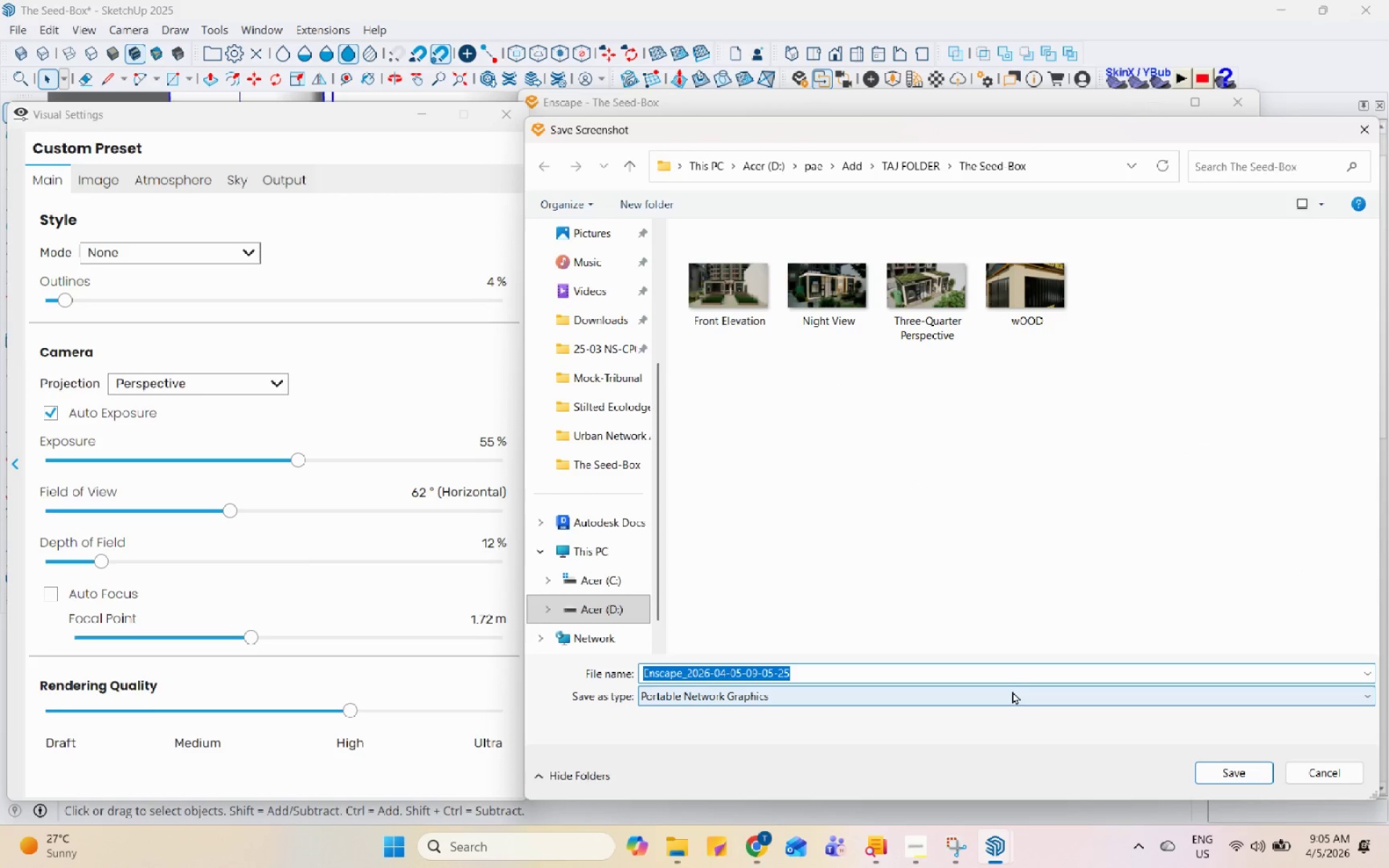 
type(plastic)
 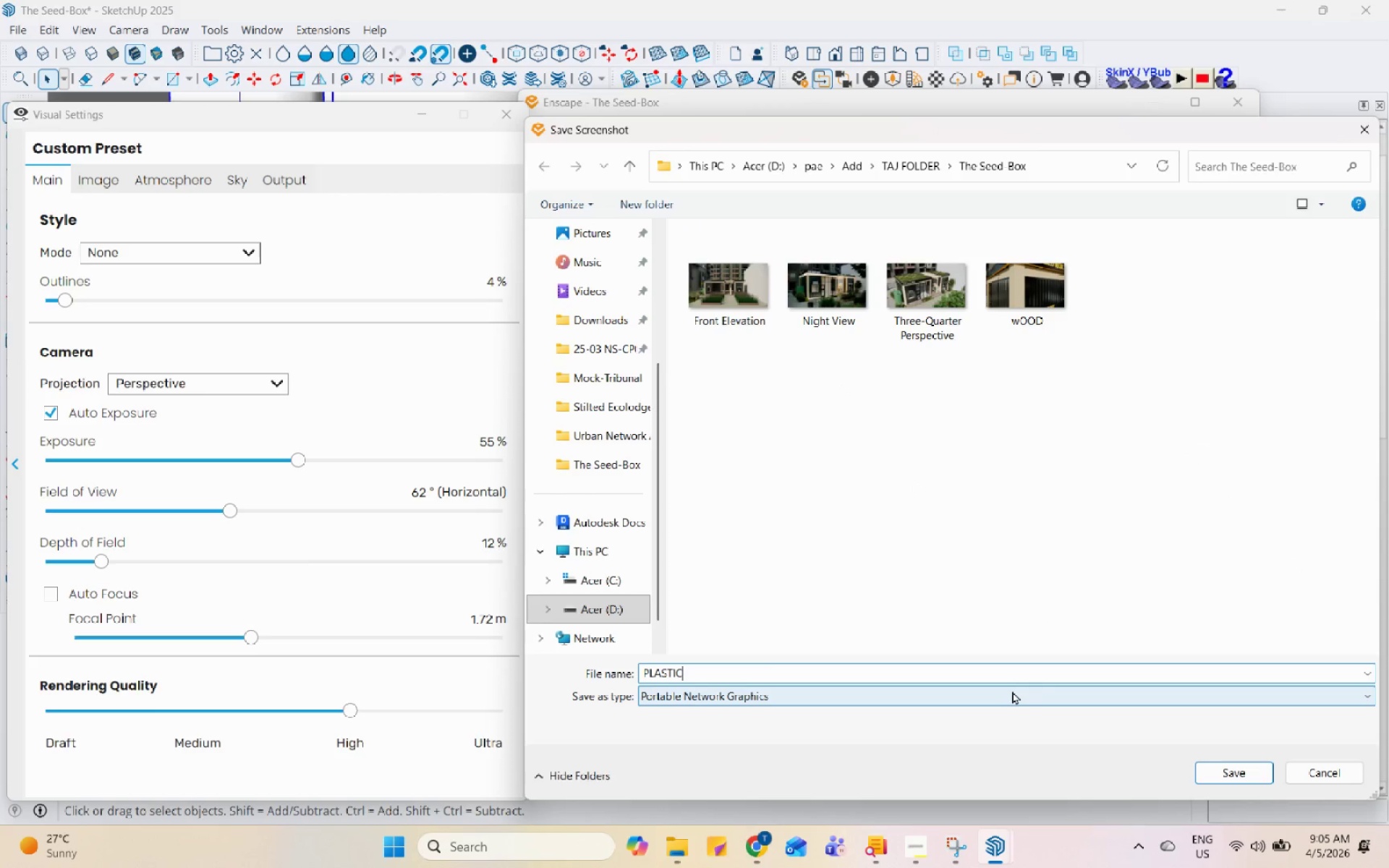 
key(Enter)
 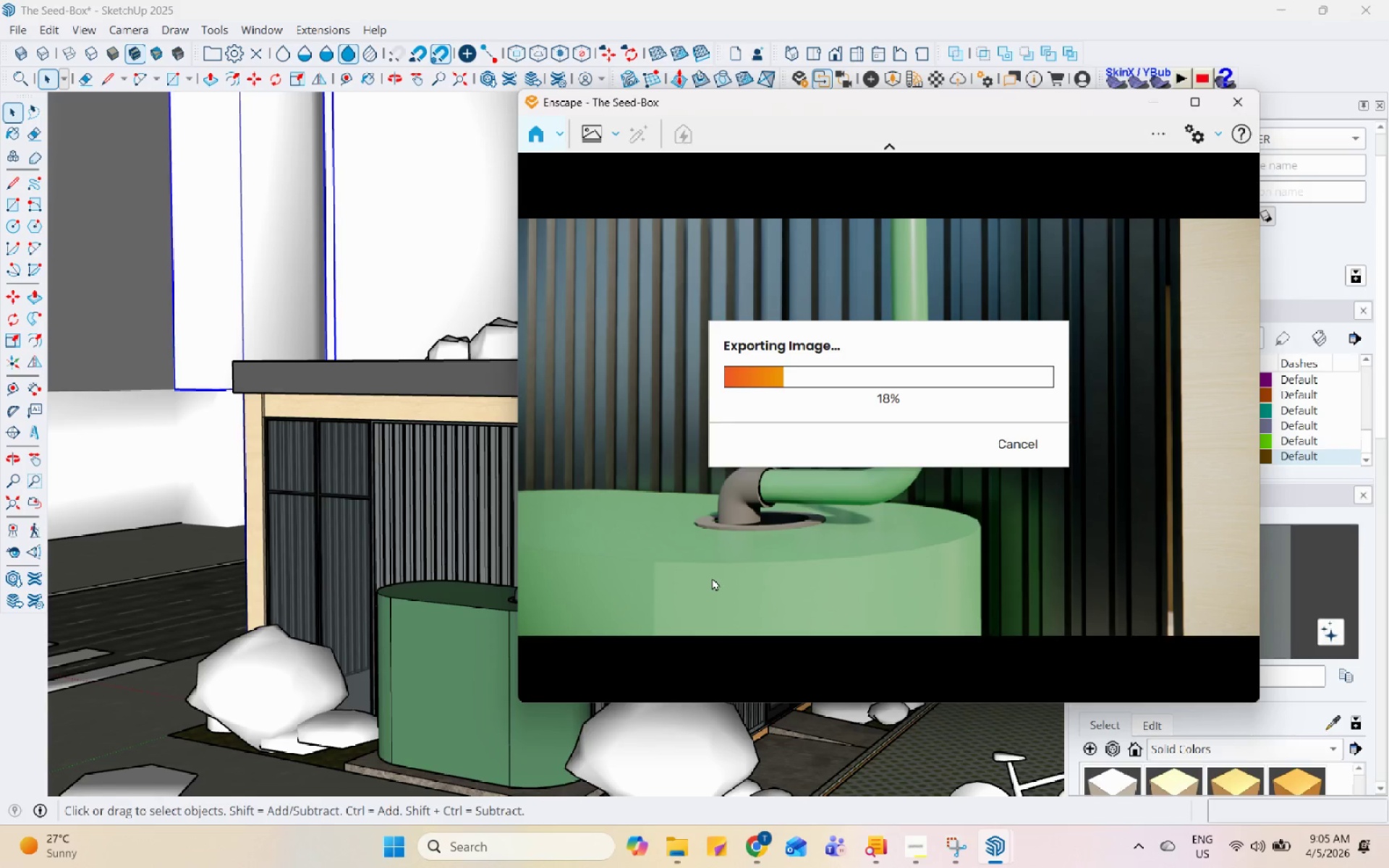 
wait(9.95)
 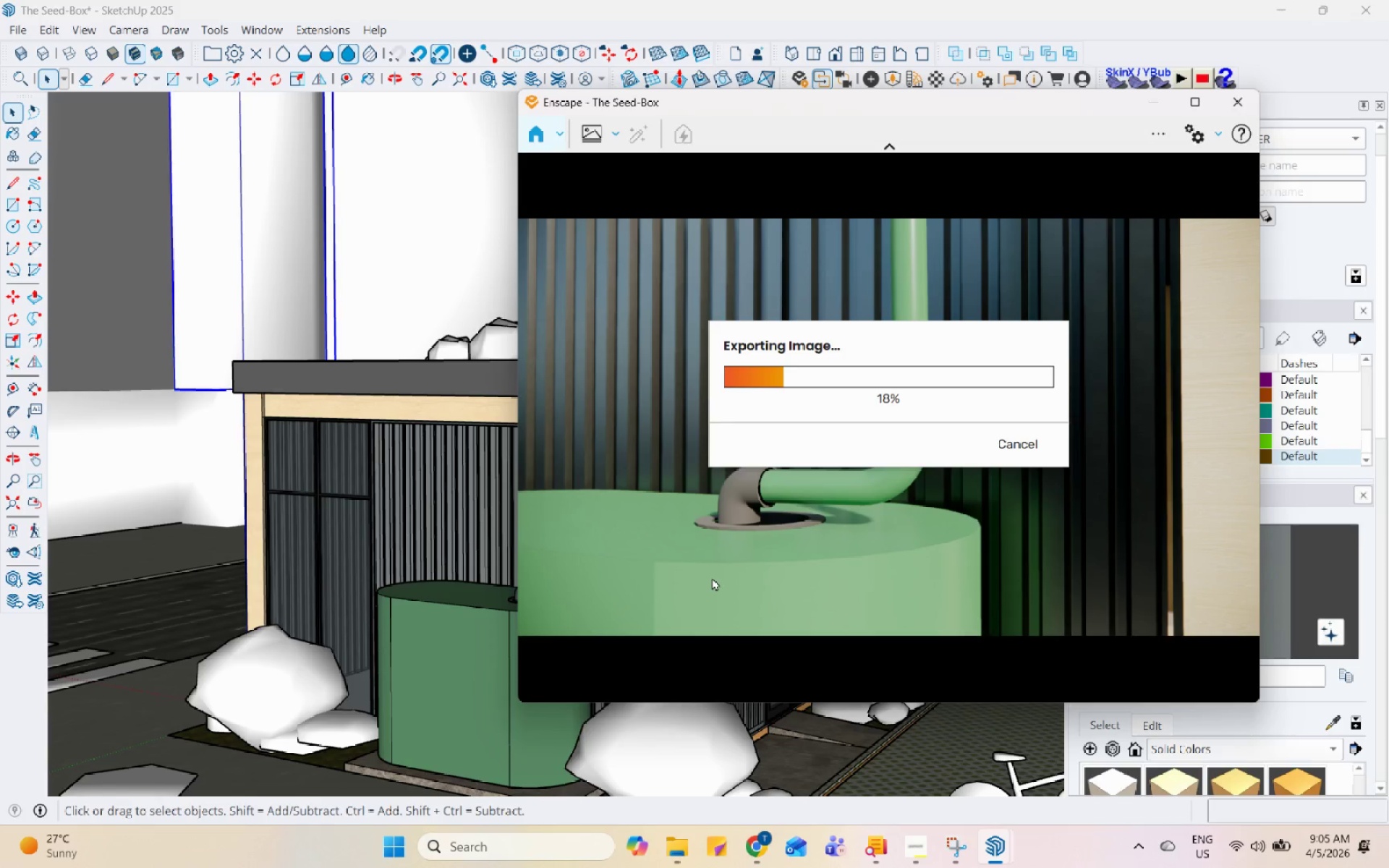 
left_click([915, 853])